 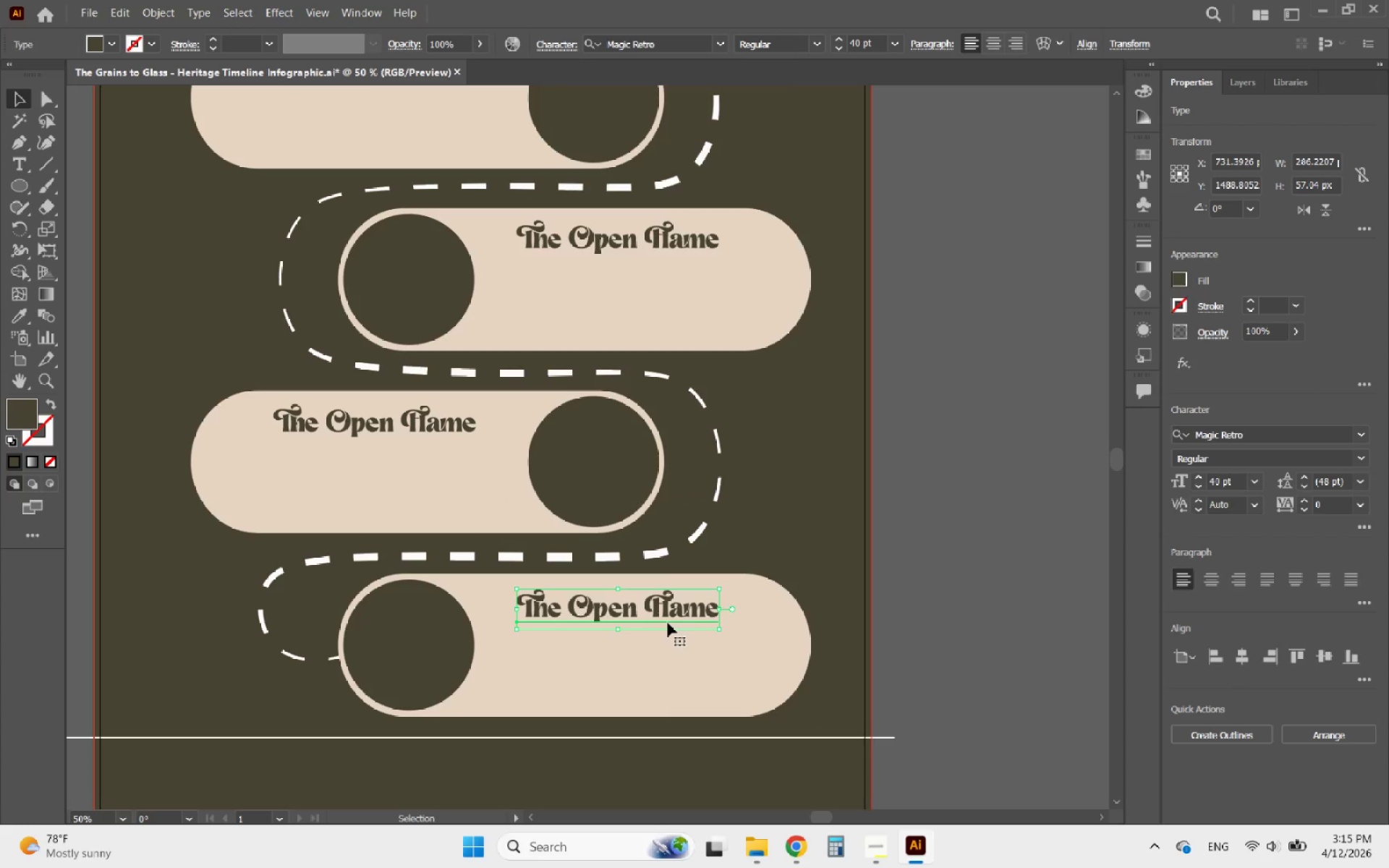 
key(ArrowRight)
 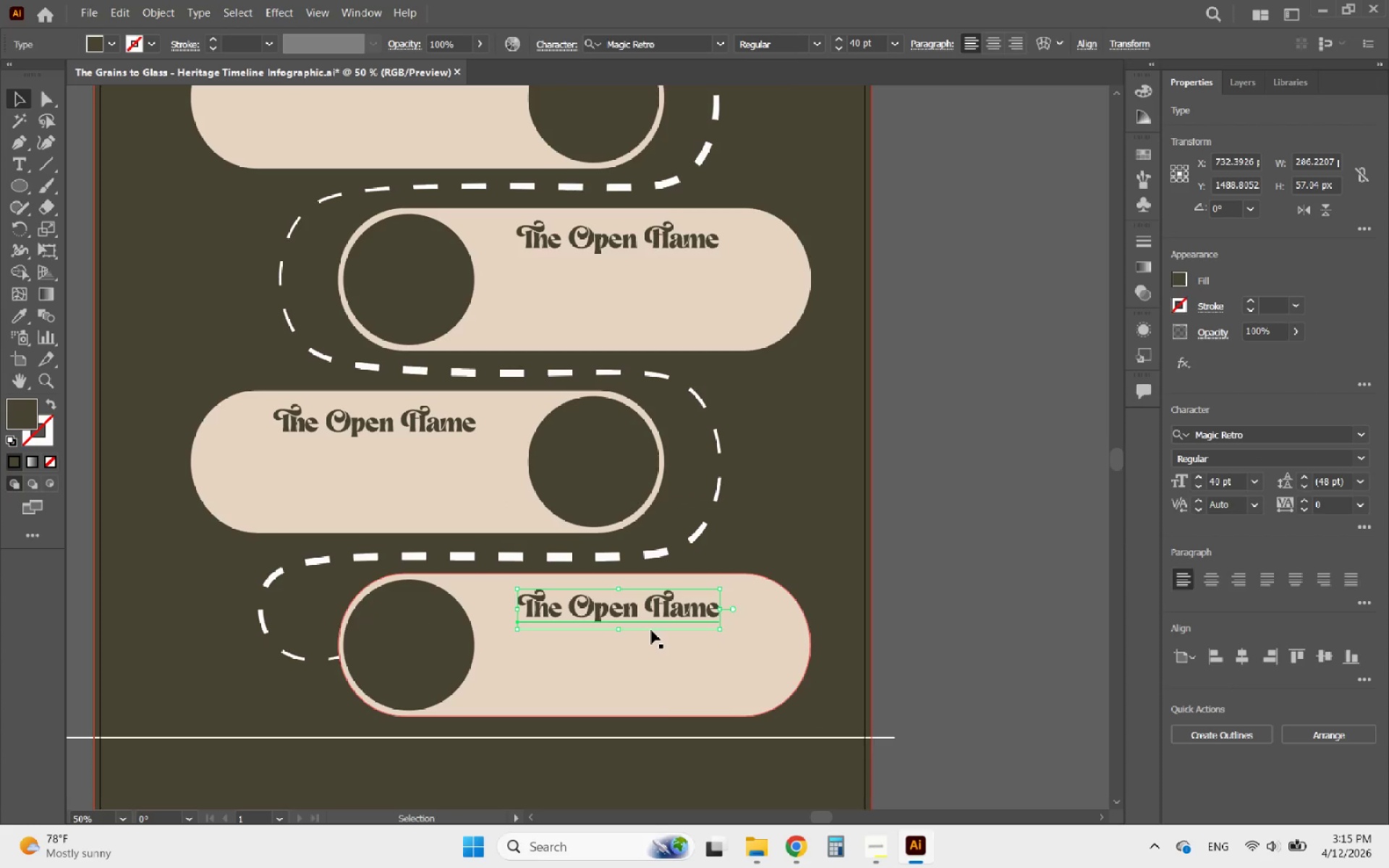 
key(ArrowRight)
 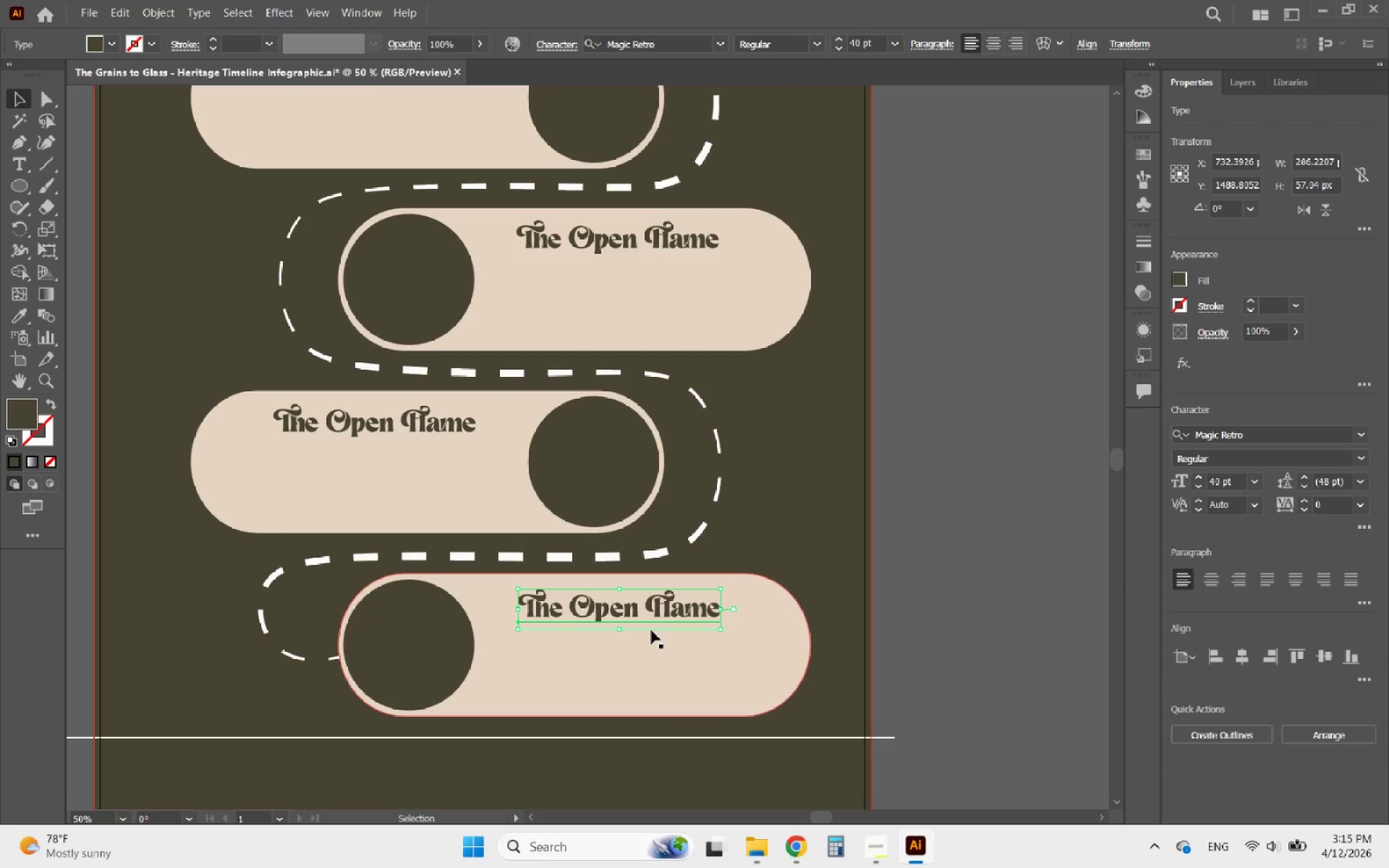 
key(ArrowRight)
 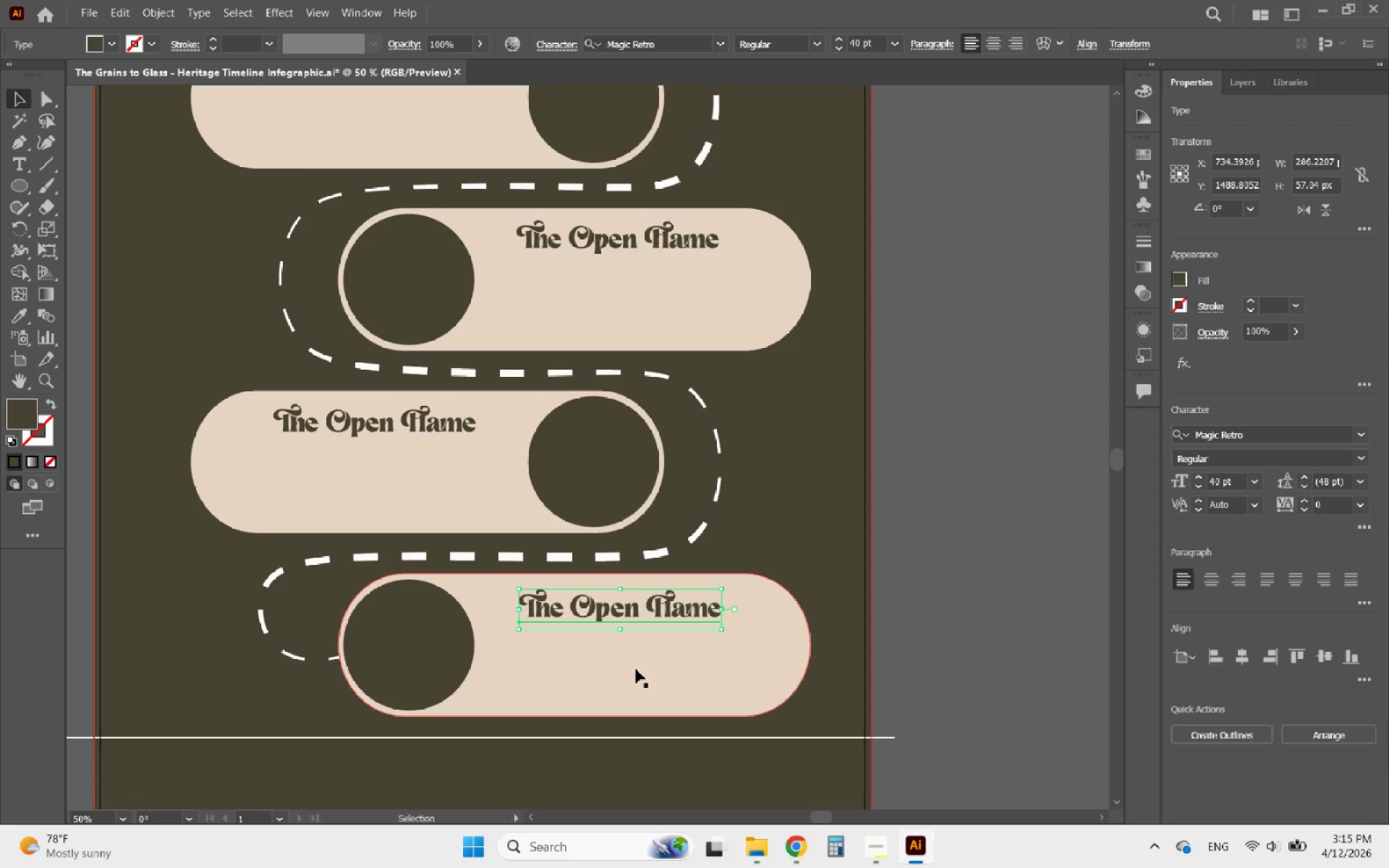 
scroll: coordinate [636, 671], scroll_direction: up, amount: 3.0
 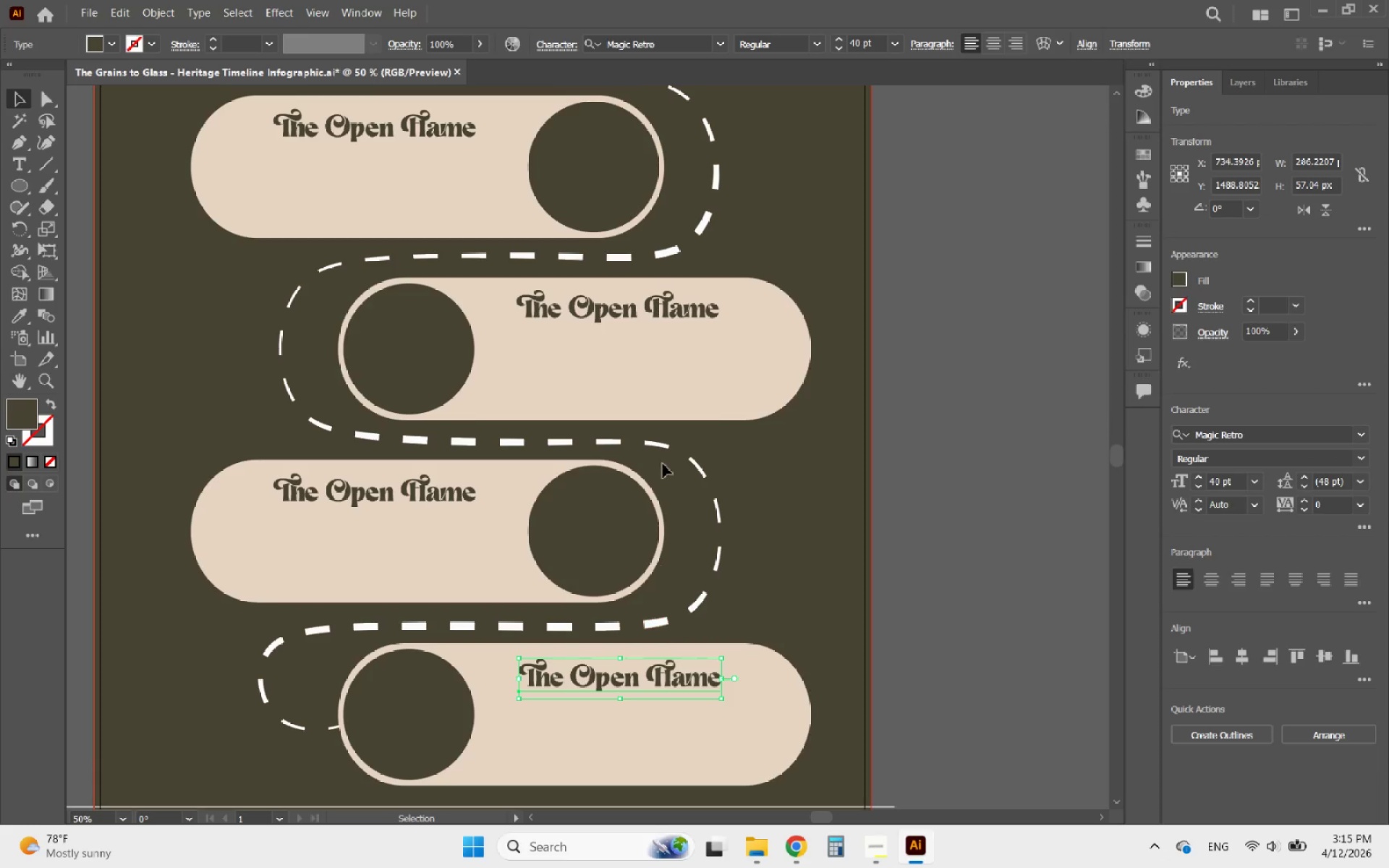 
hold_key(key=ShiftLeft, duration=0.7)
left_click([621, 311])
 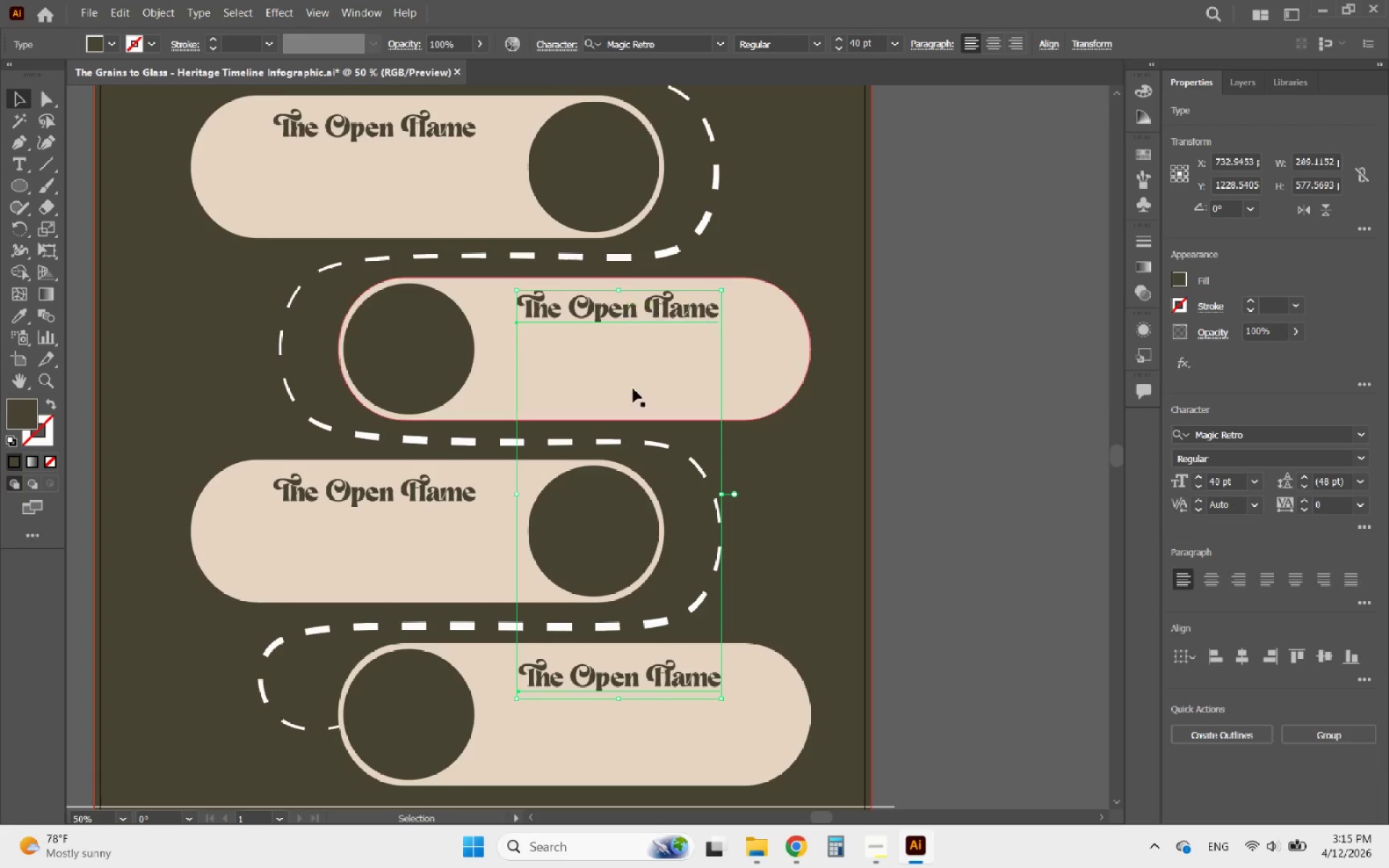 
hold_key(key=ShiftLeft, duration=1.11)
 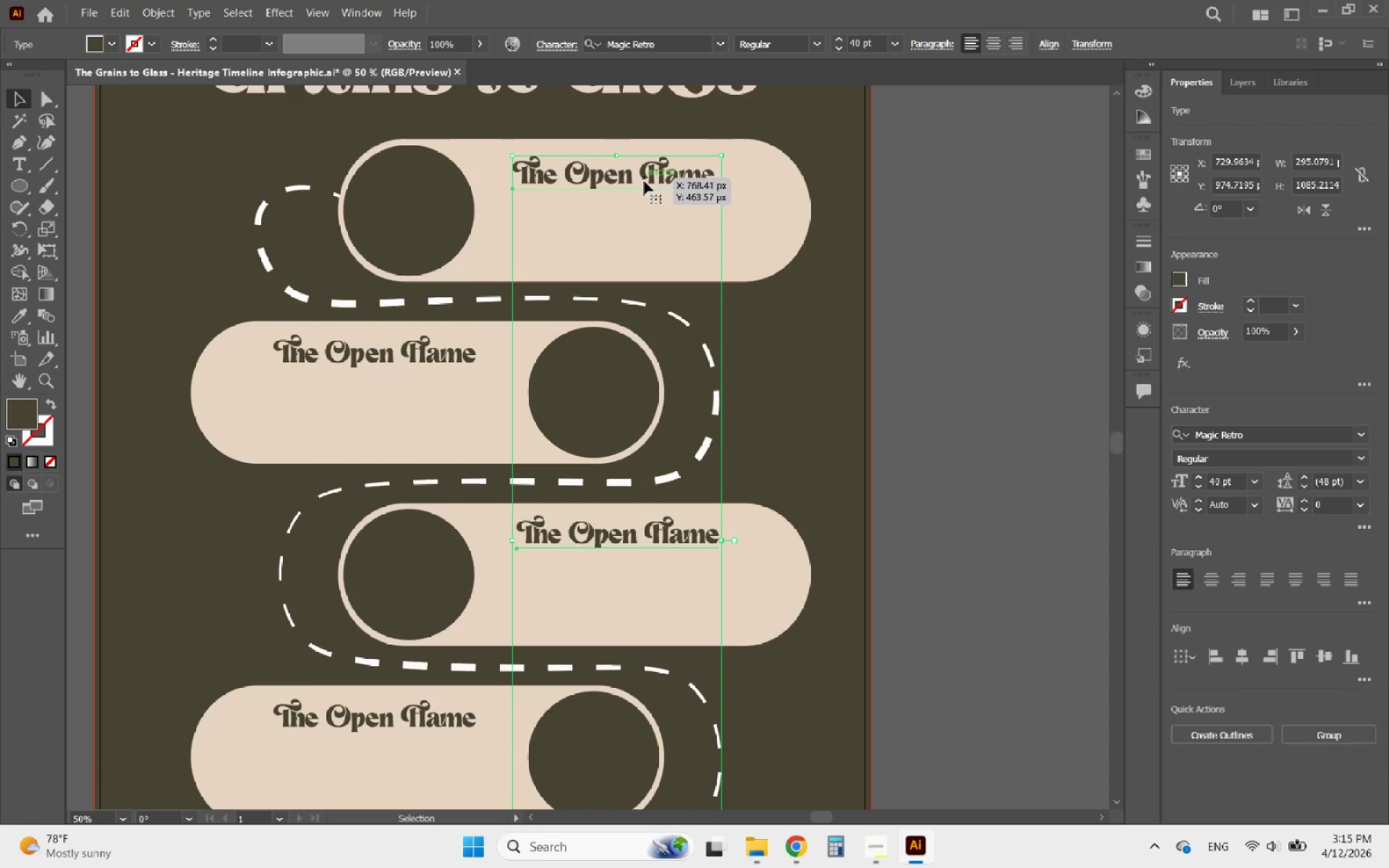 
scroll: coordinate [667, 557], scroll_direction: up, amount: 13.0
 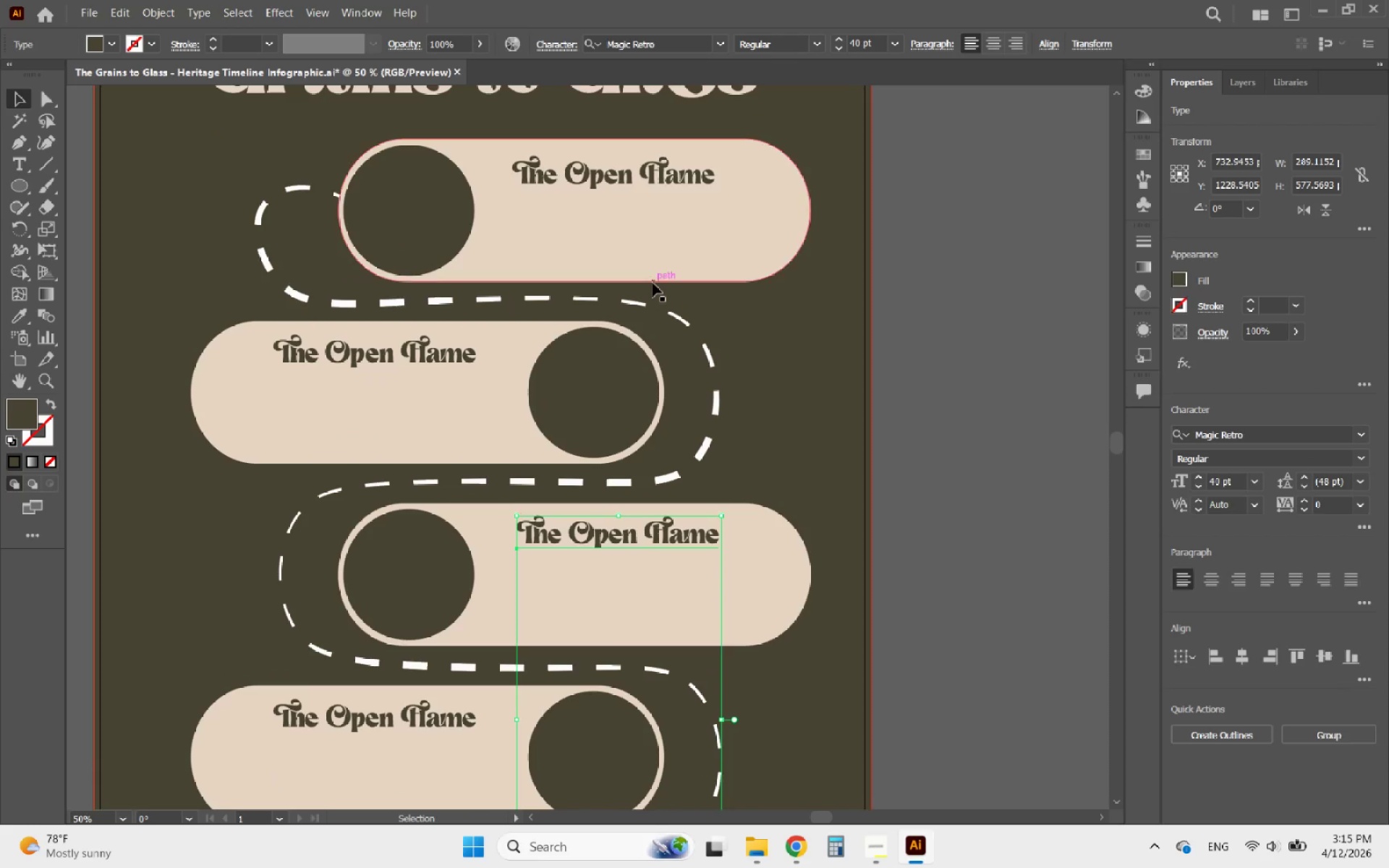 
left_click([644, 181])
 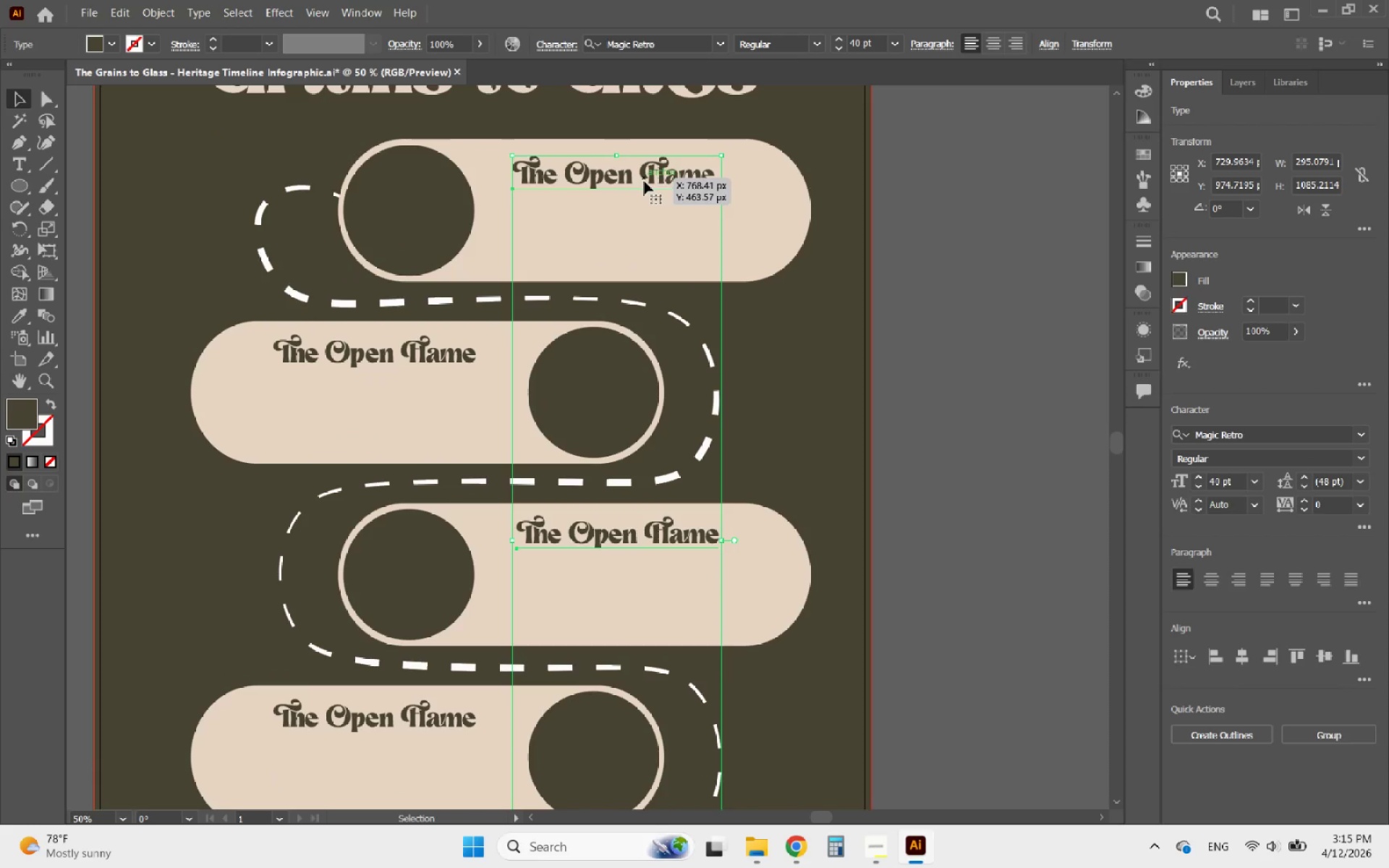 
scroll: coordinate [644, 248], scroll_direction: down, amount: 13.0
 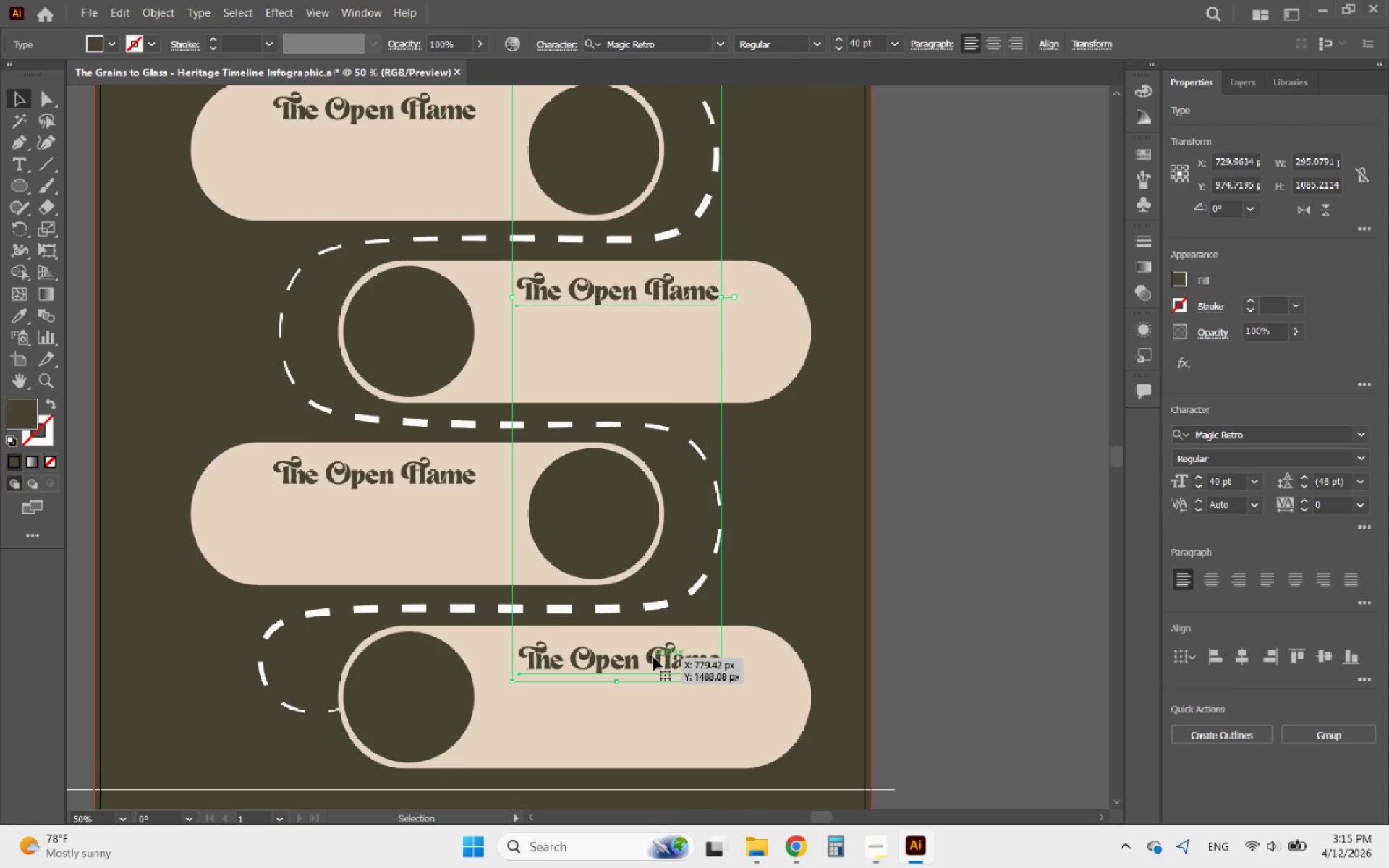 
left_click([653, 657])
 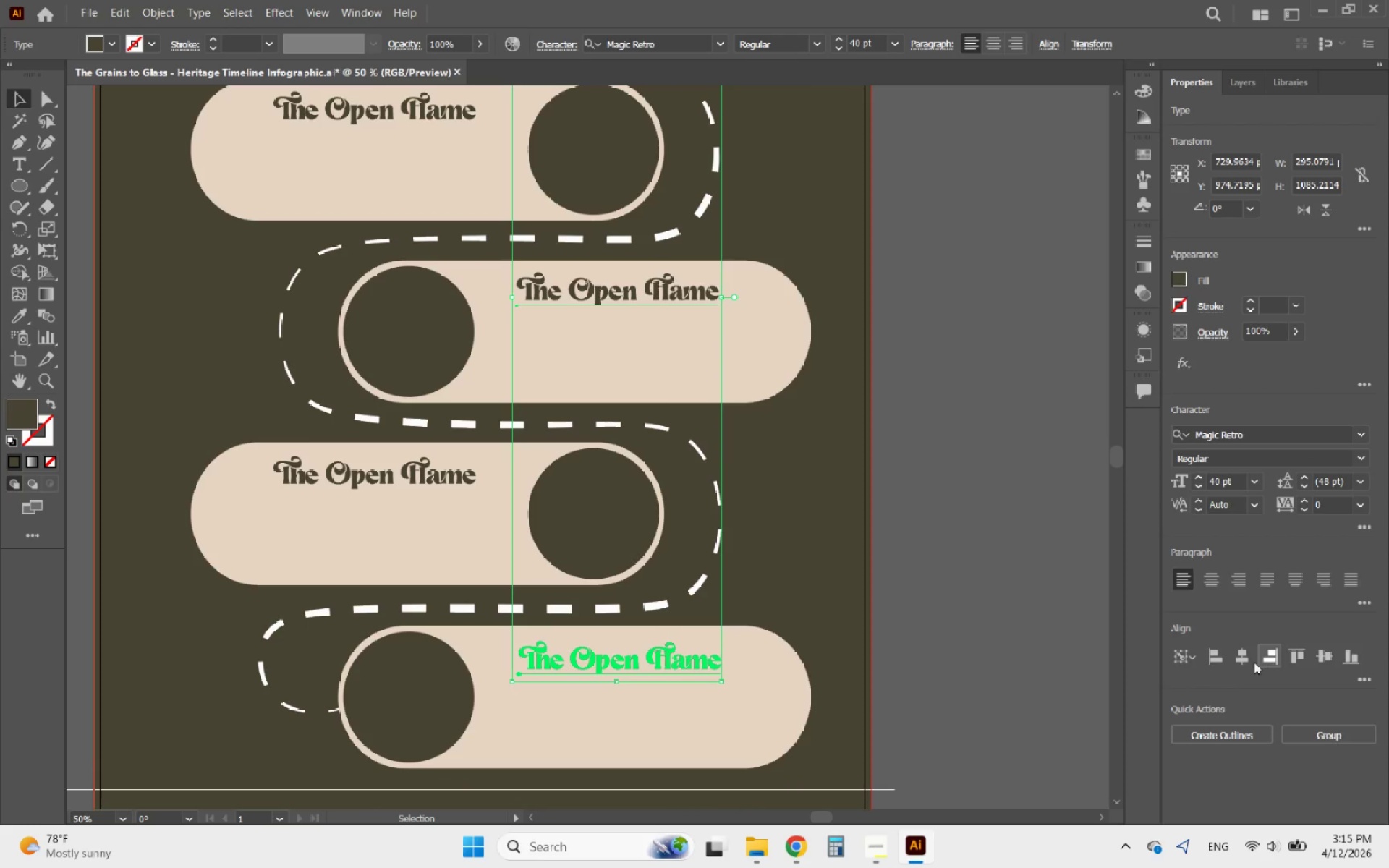 
left_click([1248, 660])
 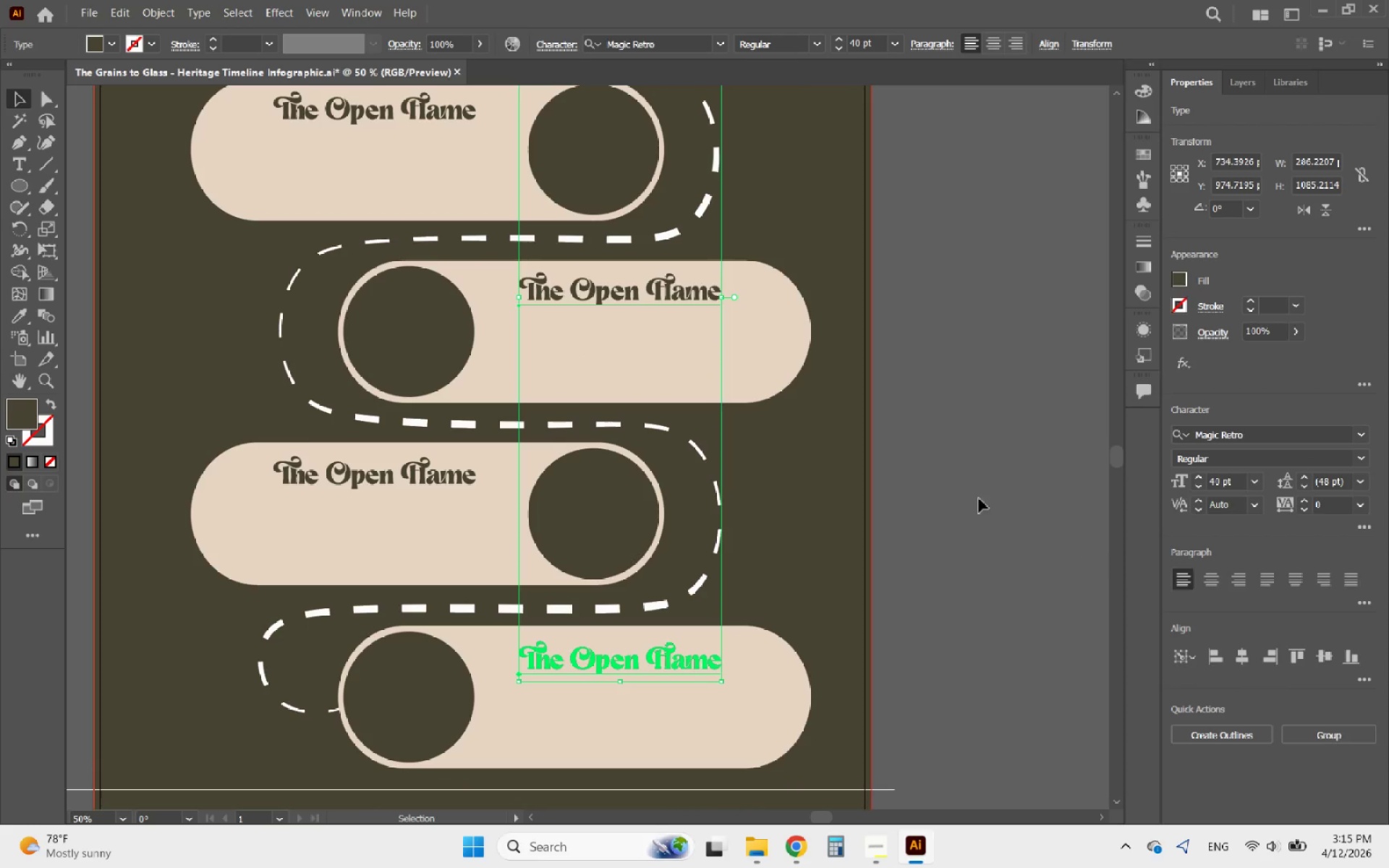 
left_click([963, 493])
 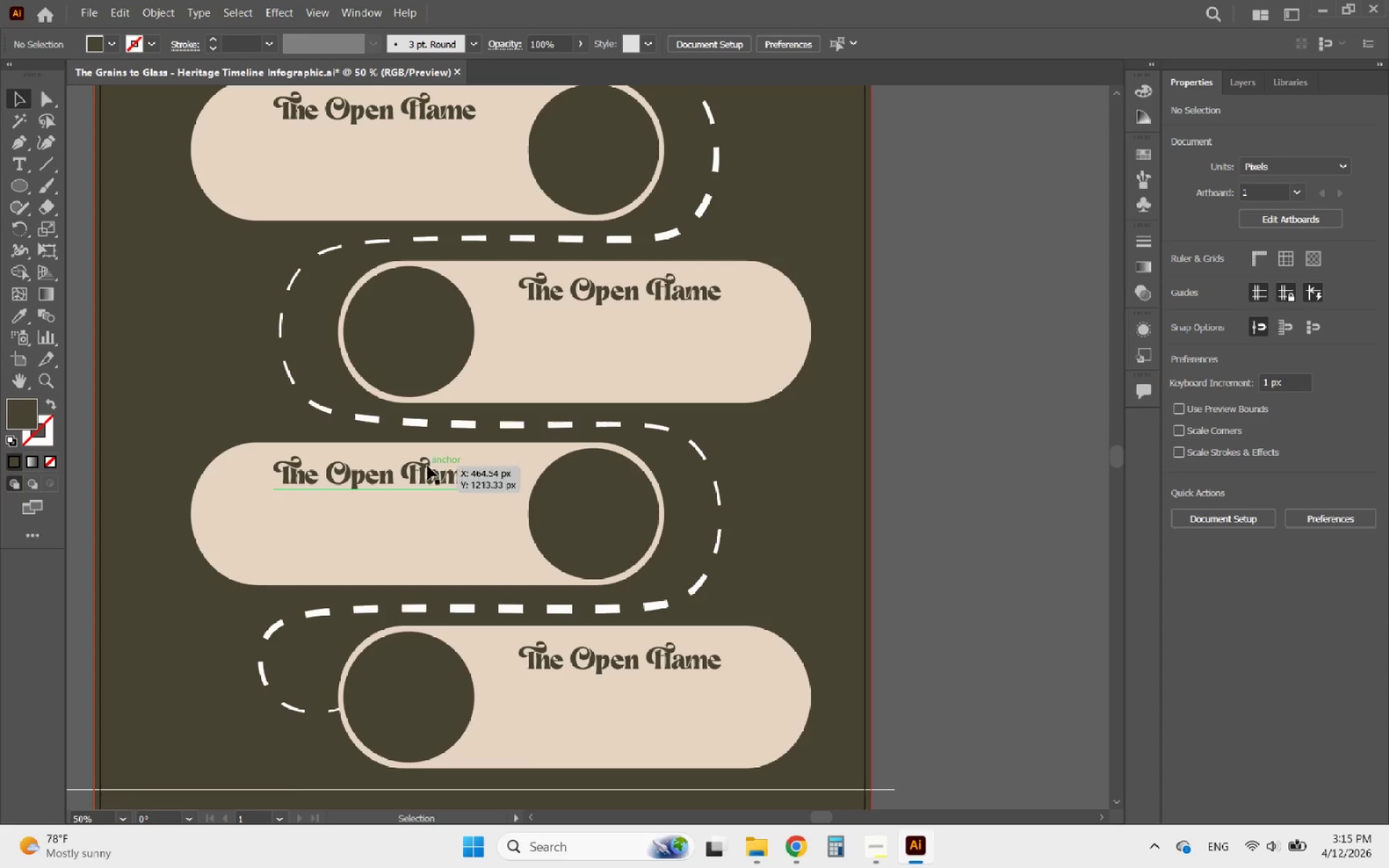 
left_click([428, 467])
 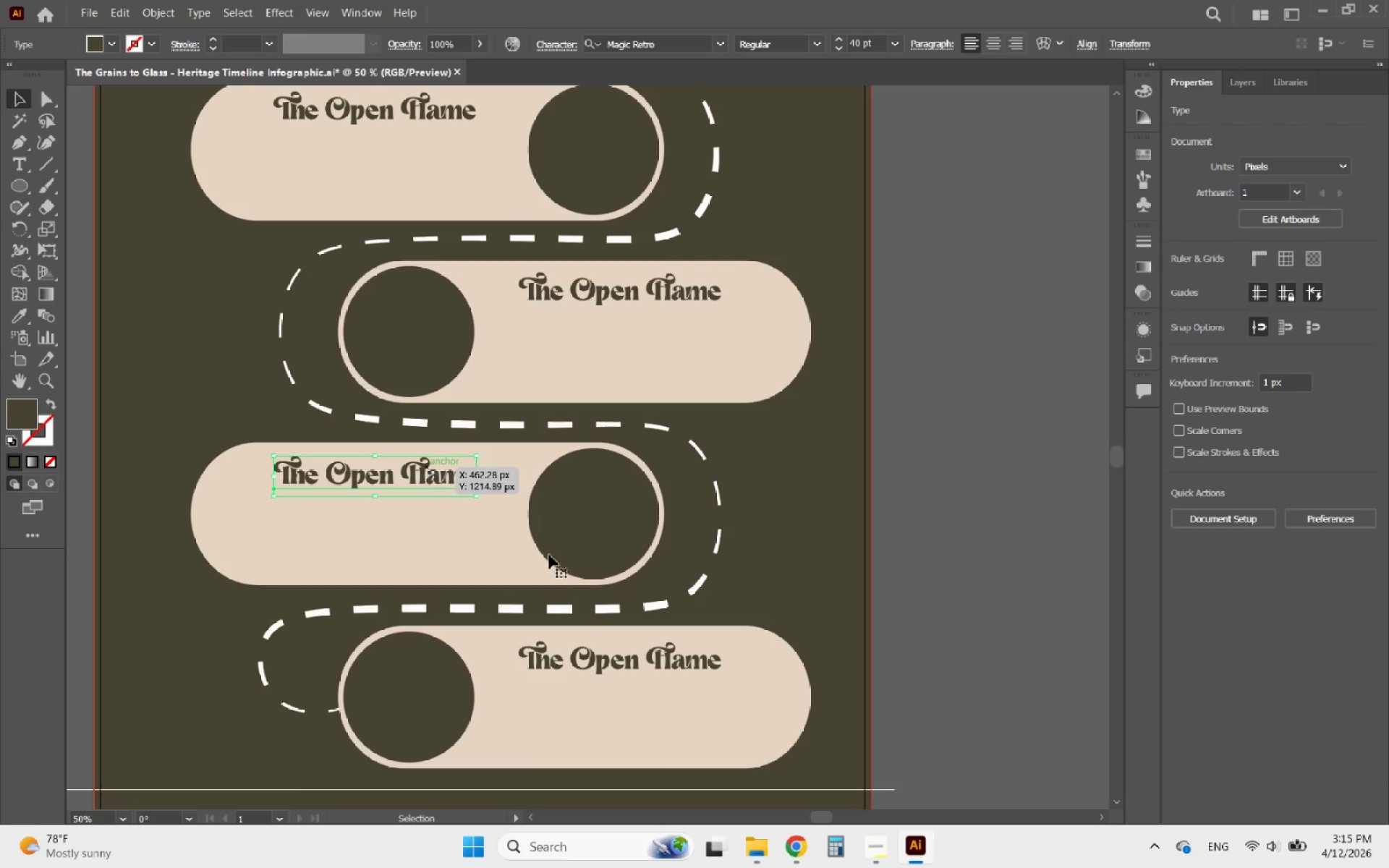 
scroll: coordinate [556, 554], scroll_direction: up, amount: 7.0
 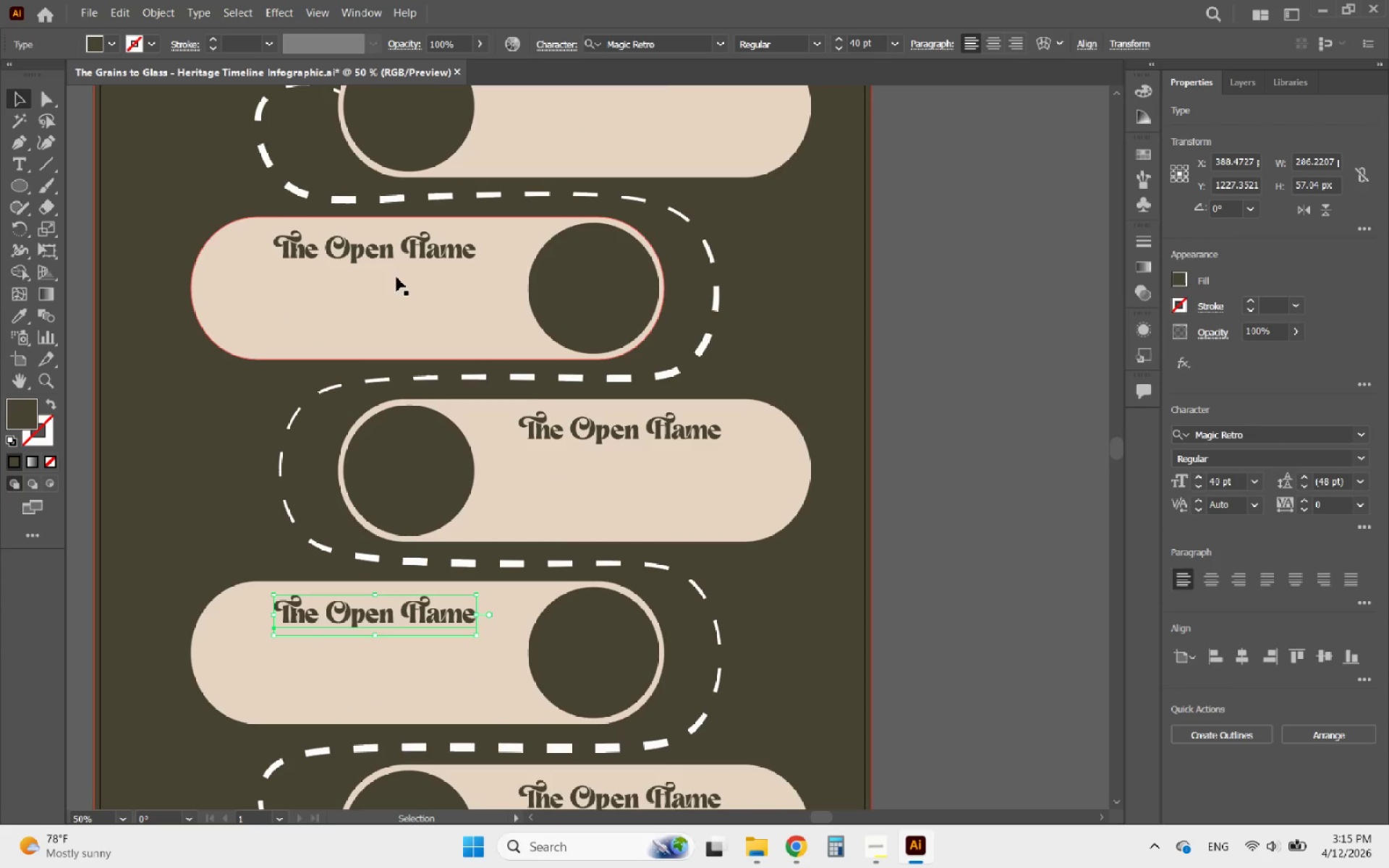 
key(Shift+ShiftLeft)
 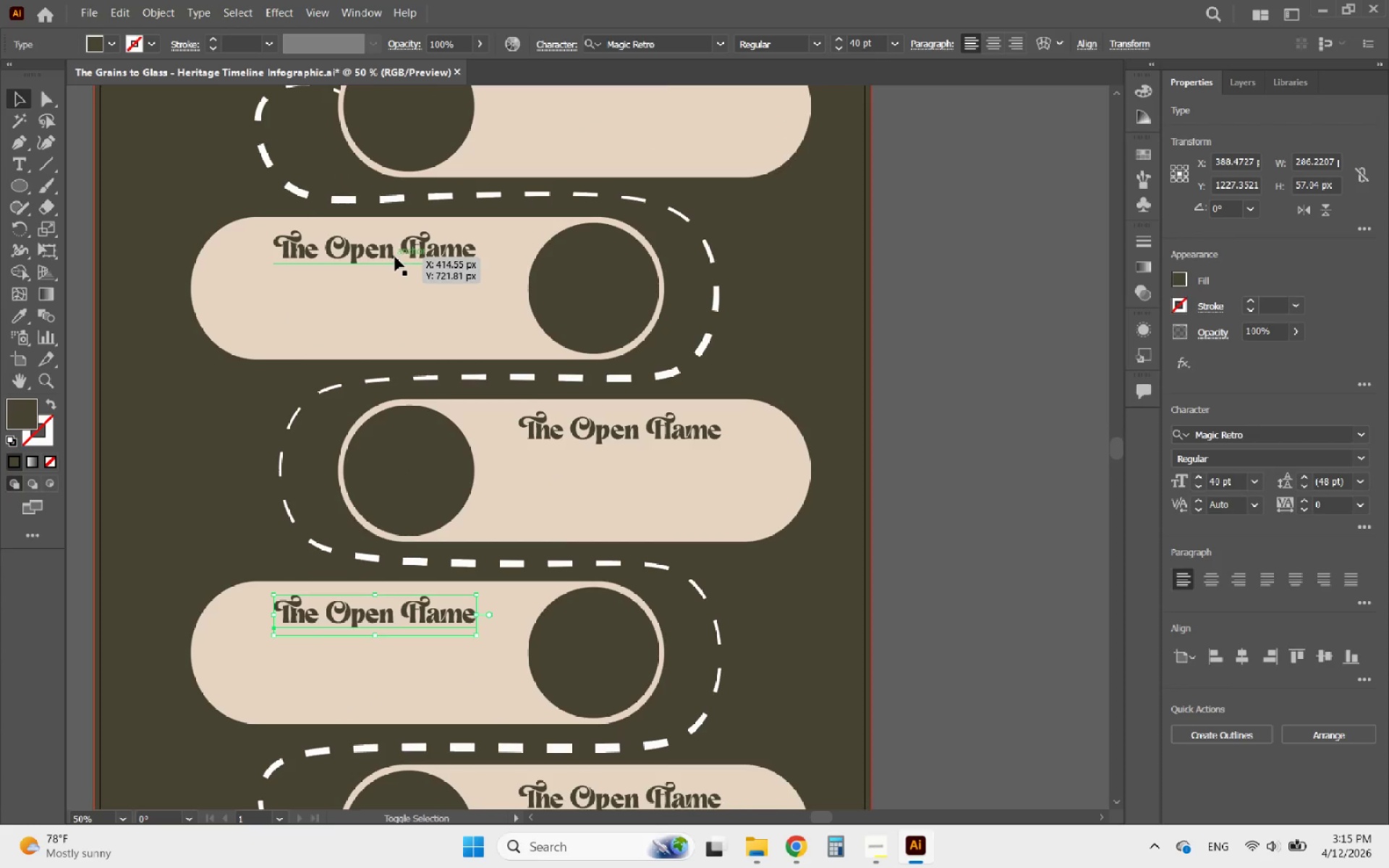 
left_click([395, 257])
 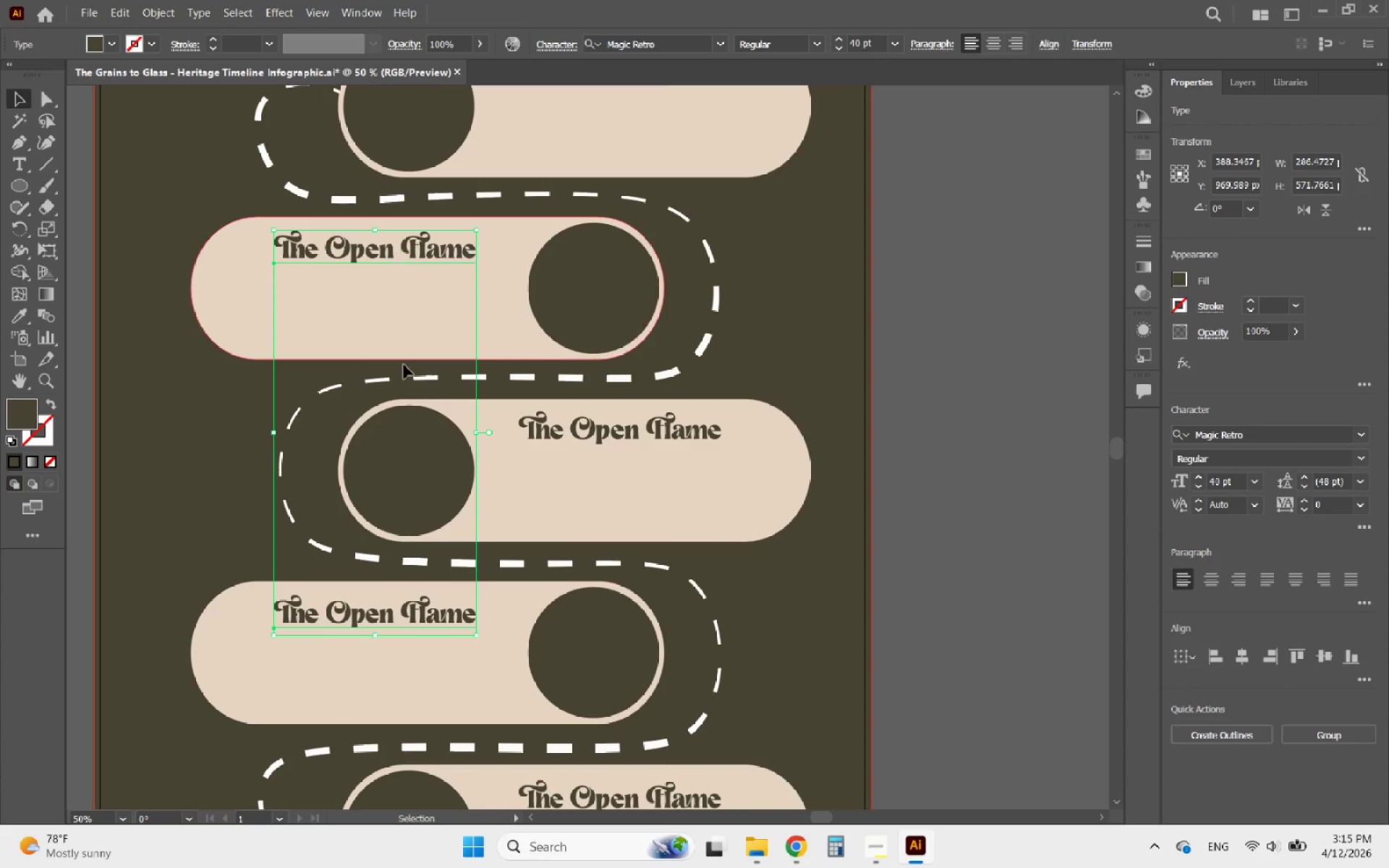 
scroll: coordinate [415, 441], scroll_direction: up, amount: 2.0
 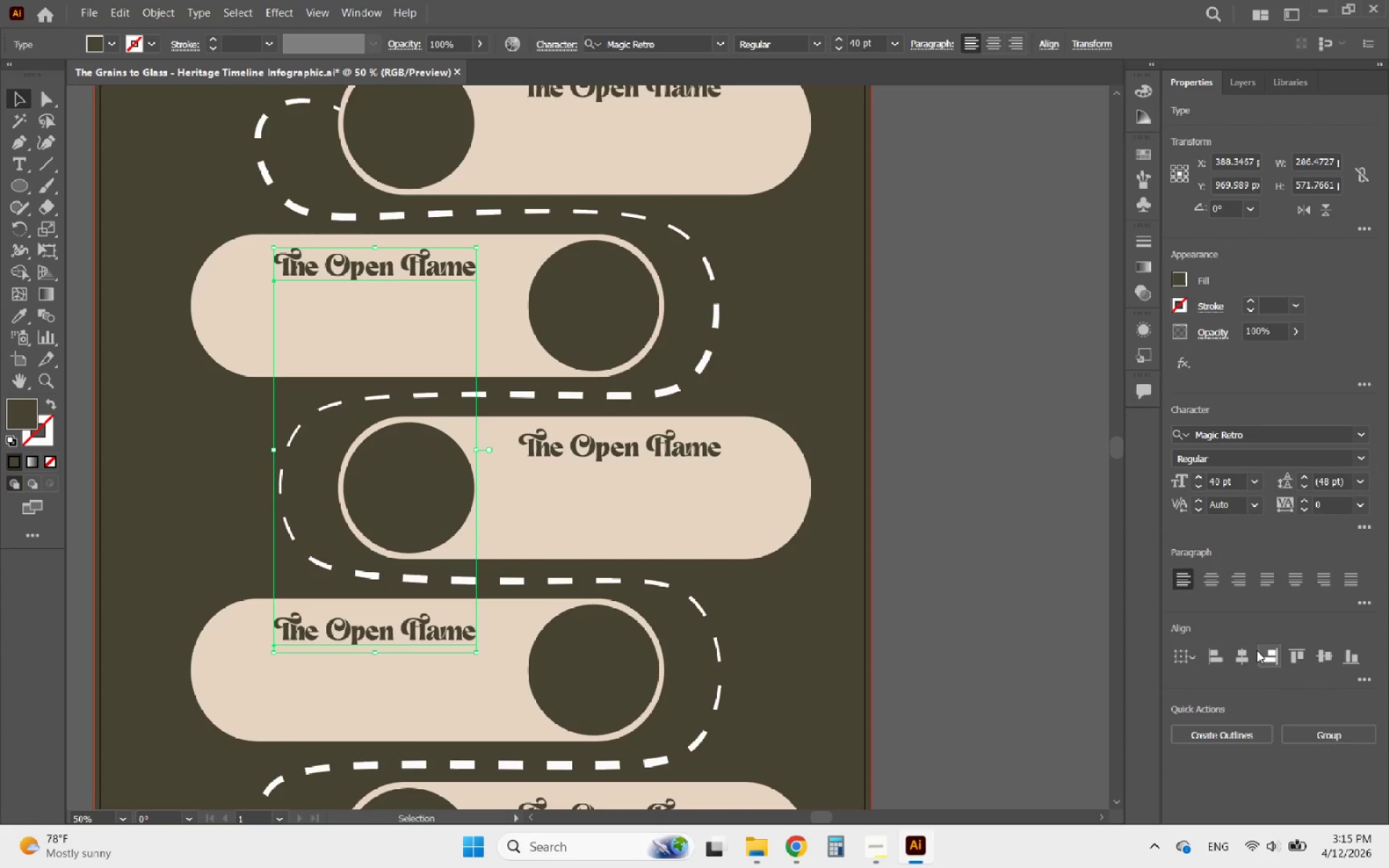 
left_click([1244, 652])
 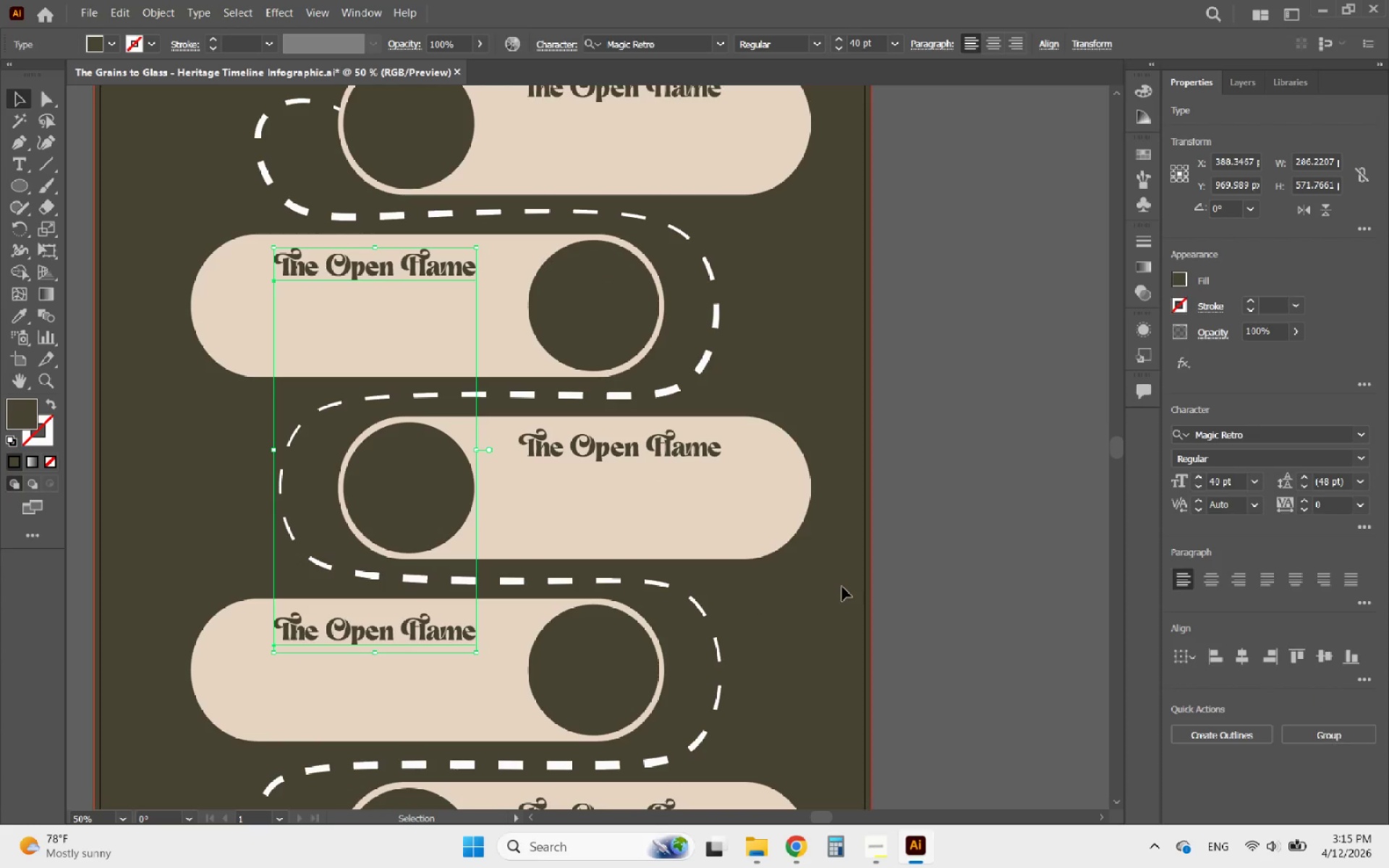 
left_click([928, 603])
 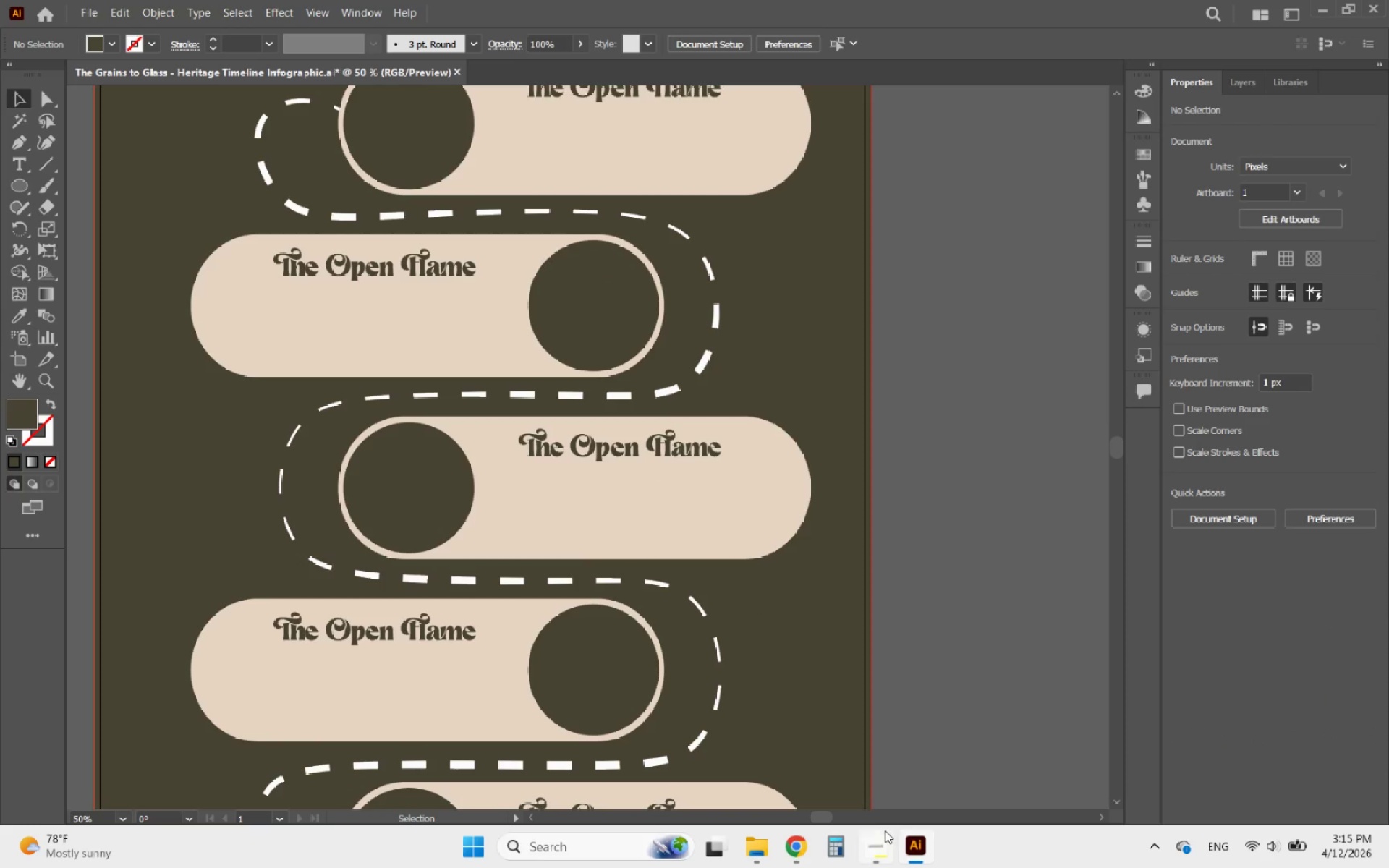 
left_click([883, 848])